 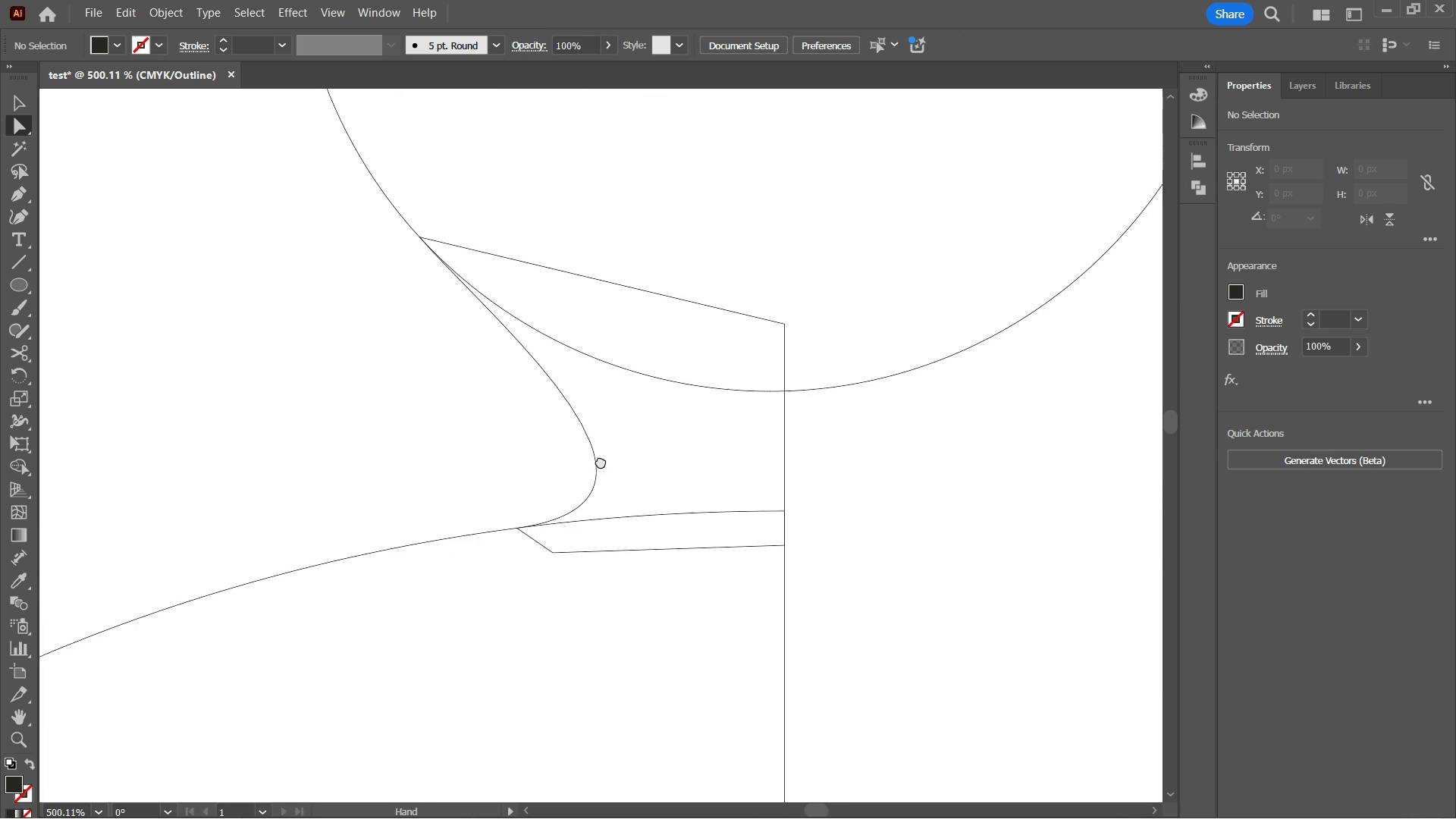 
key(Space)
 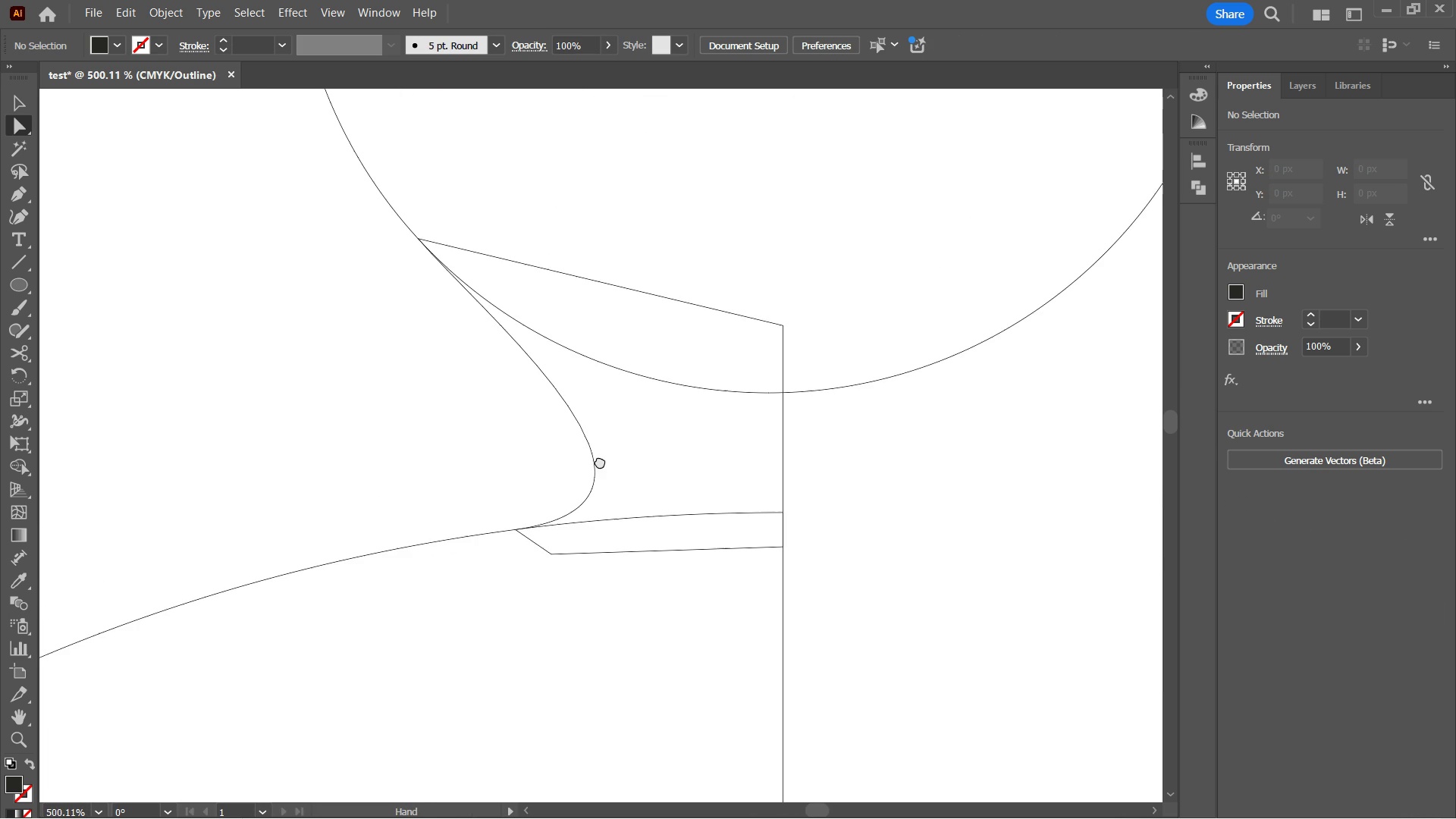 
key(Space)
 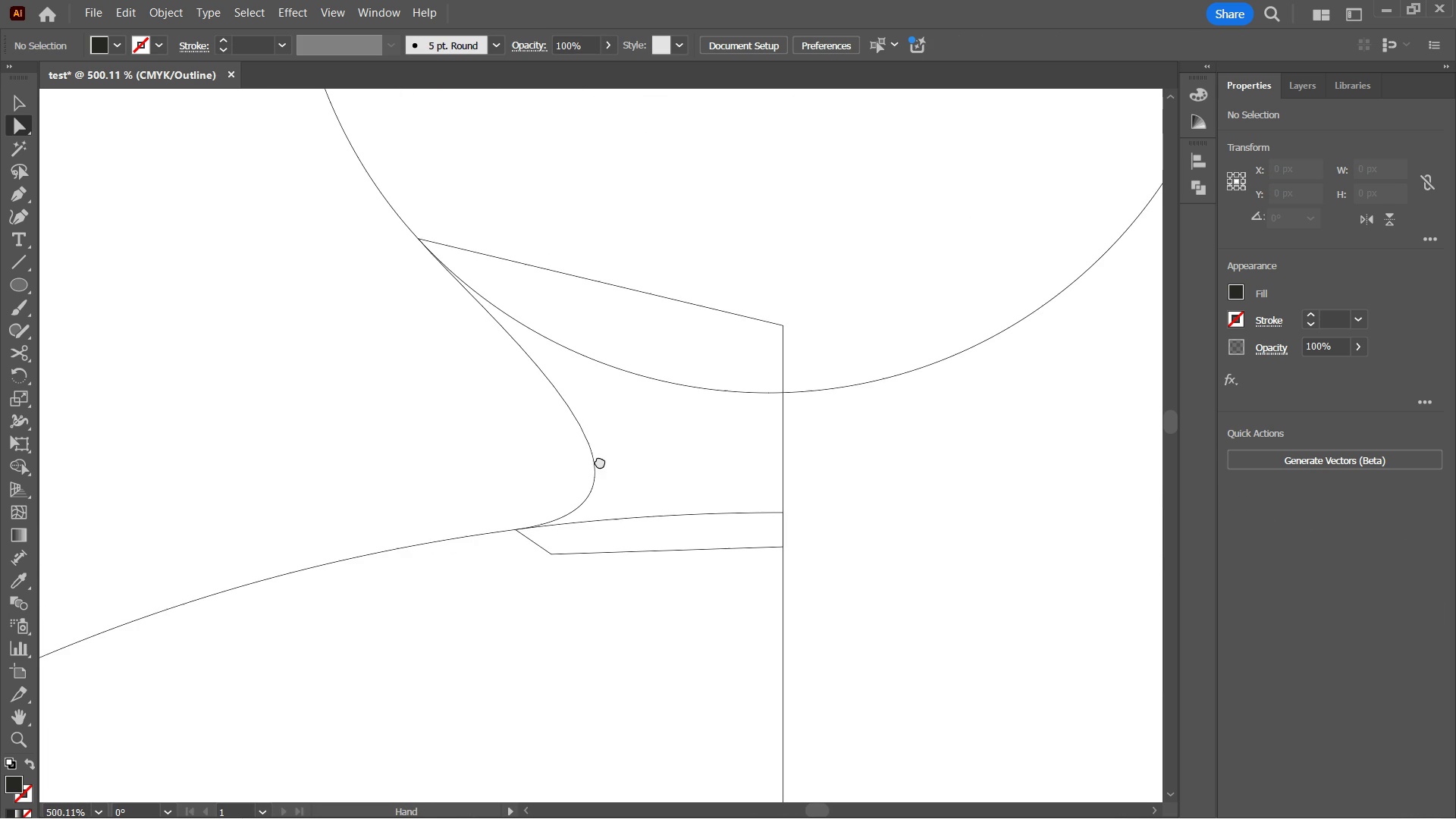 
key(Space)
 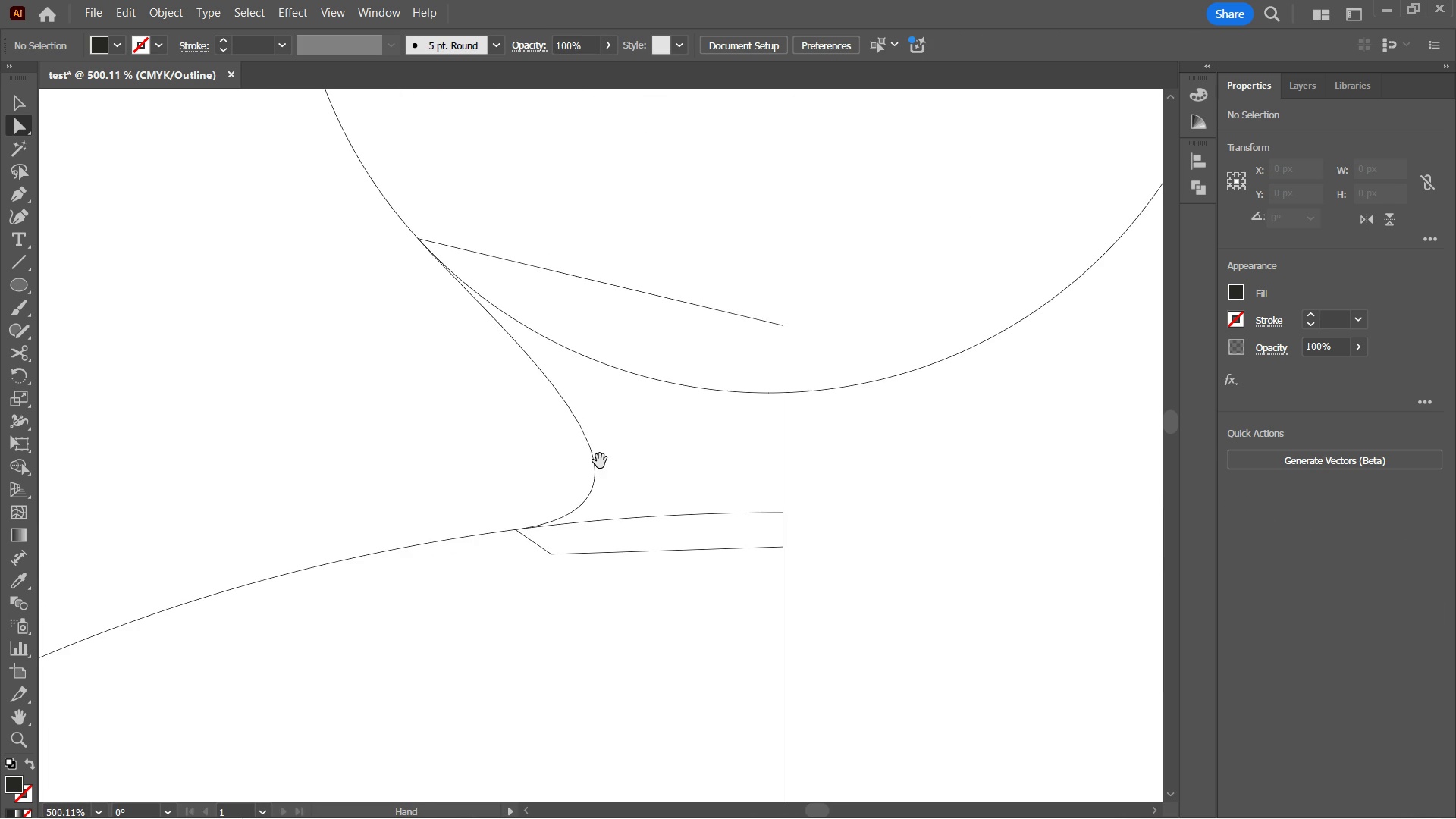 
key(Space)
 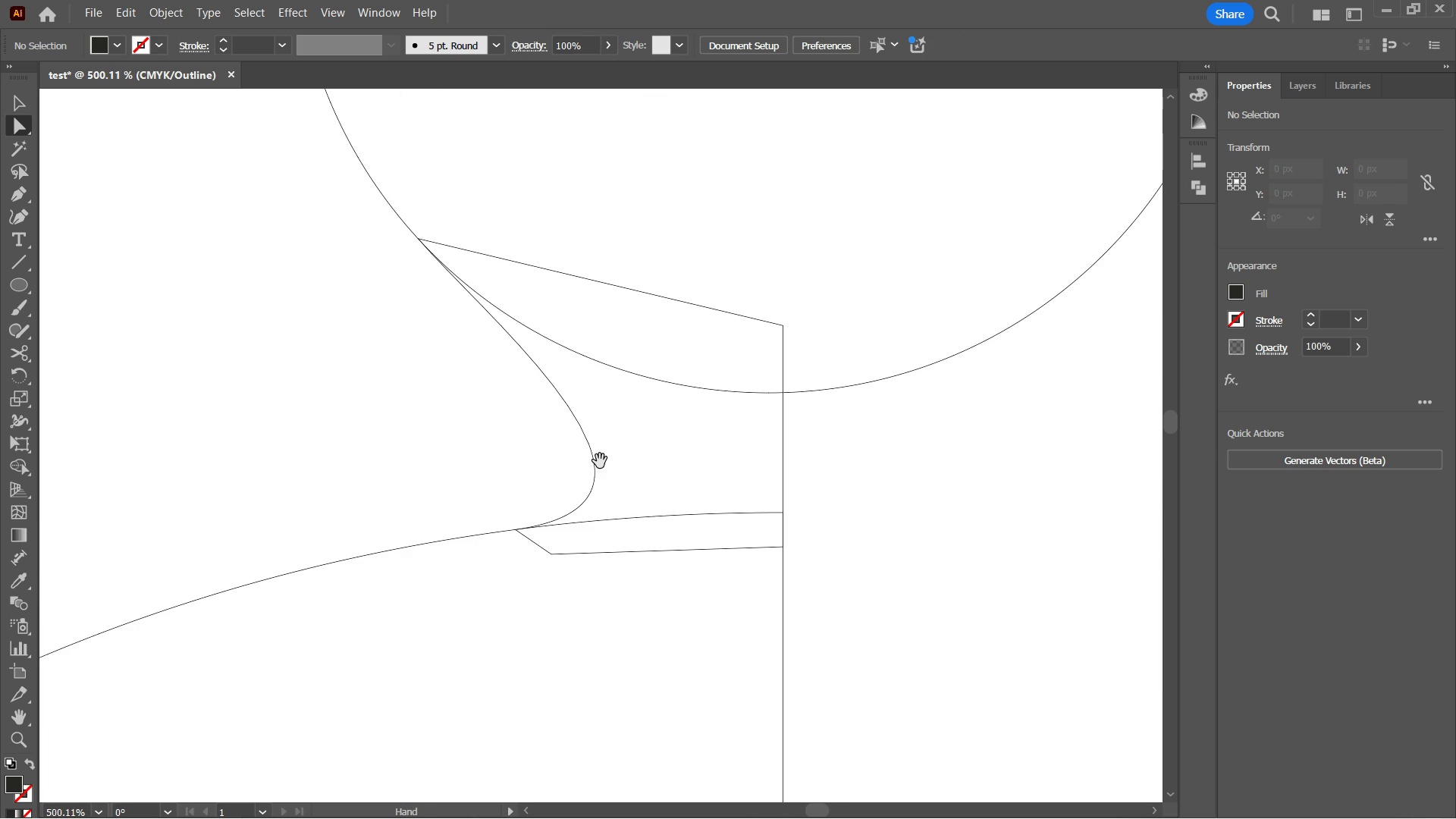 
key(Space)
 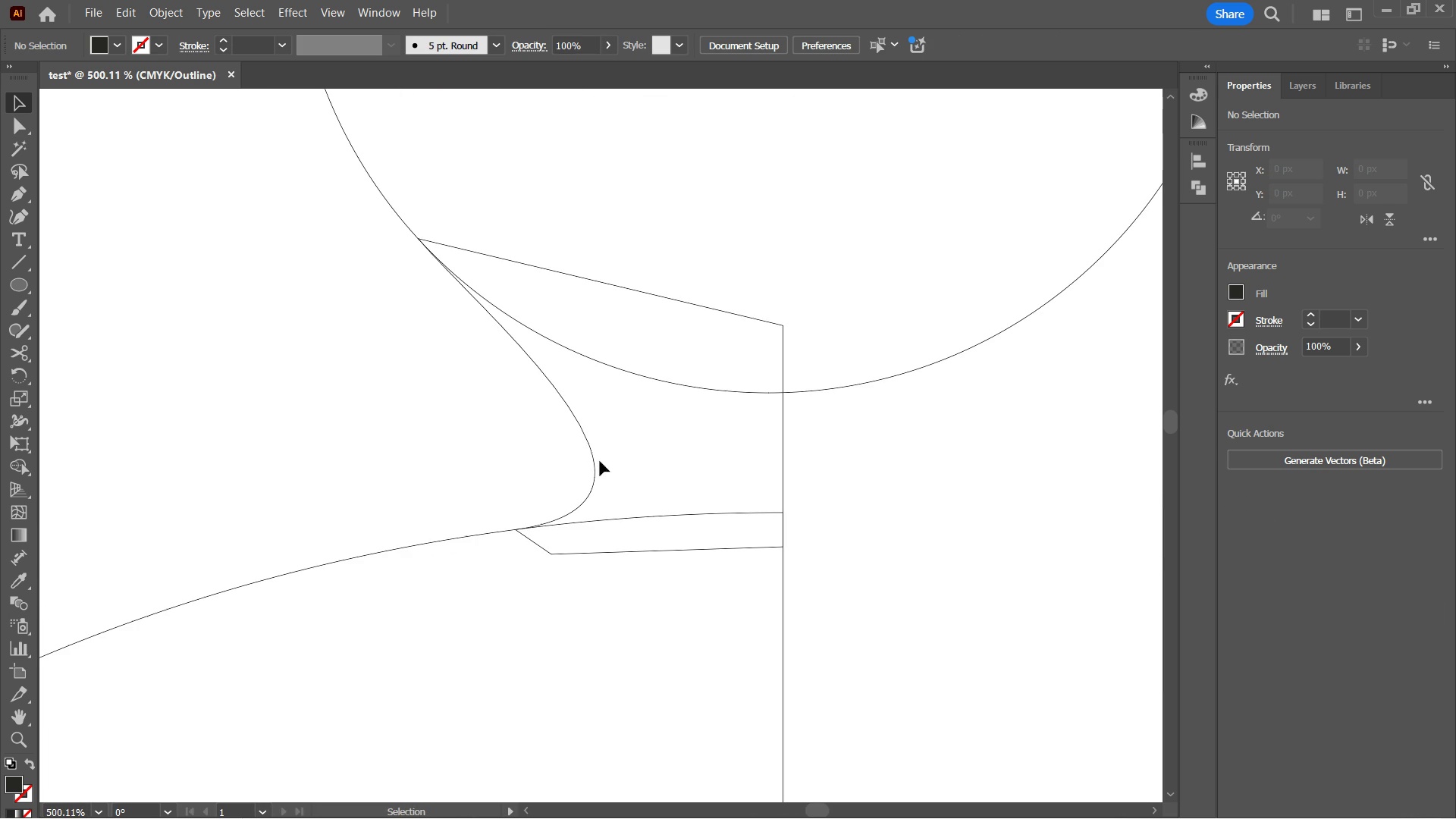 
key(V)
 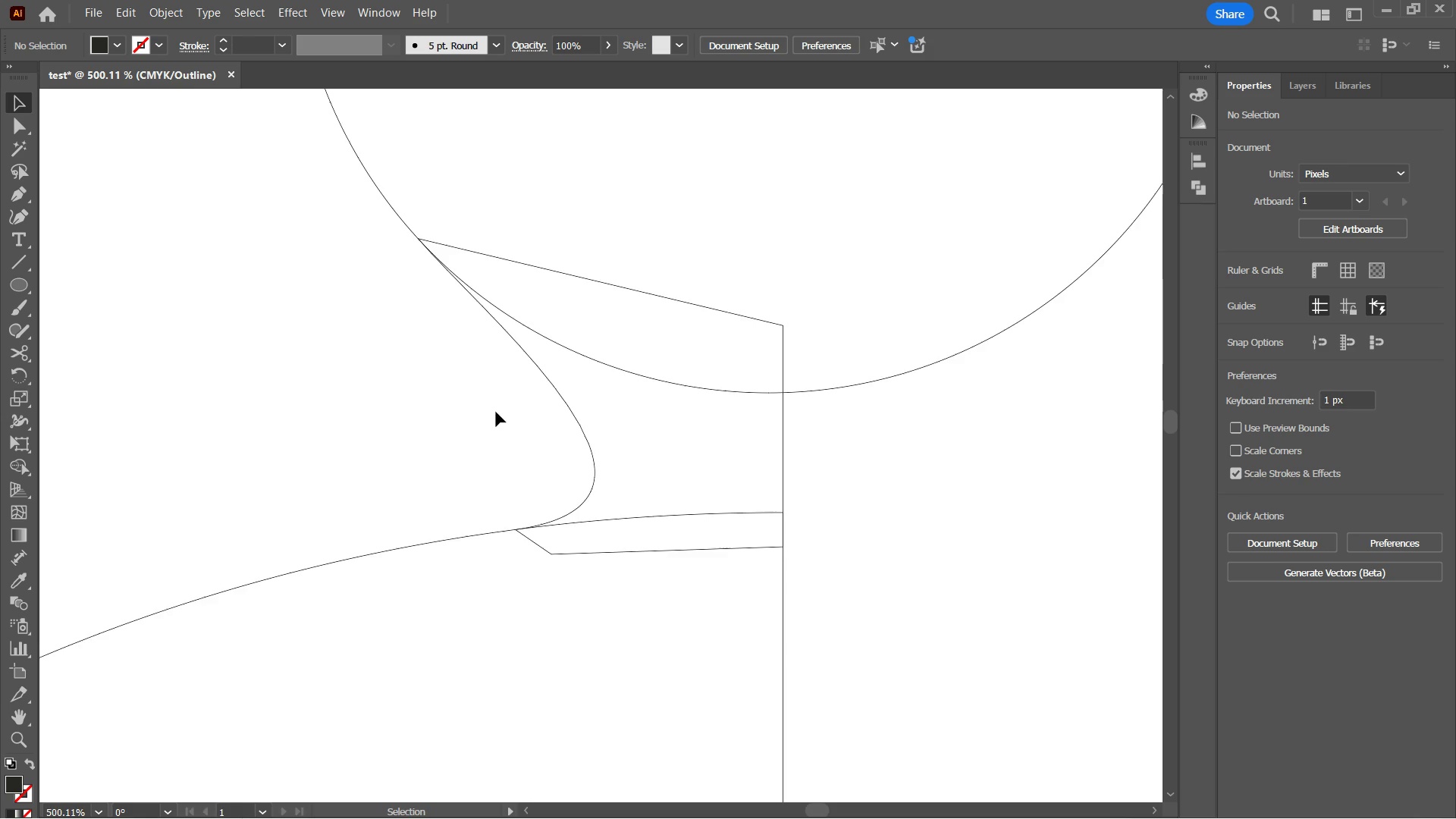 
key(Control+ControlLeft)
 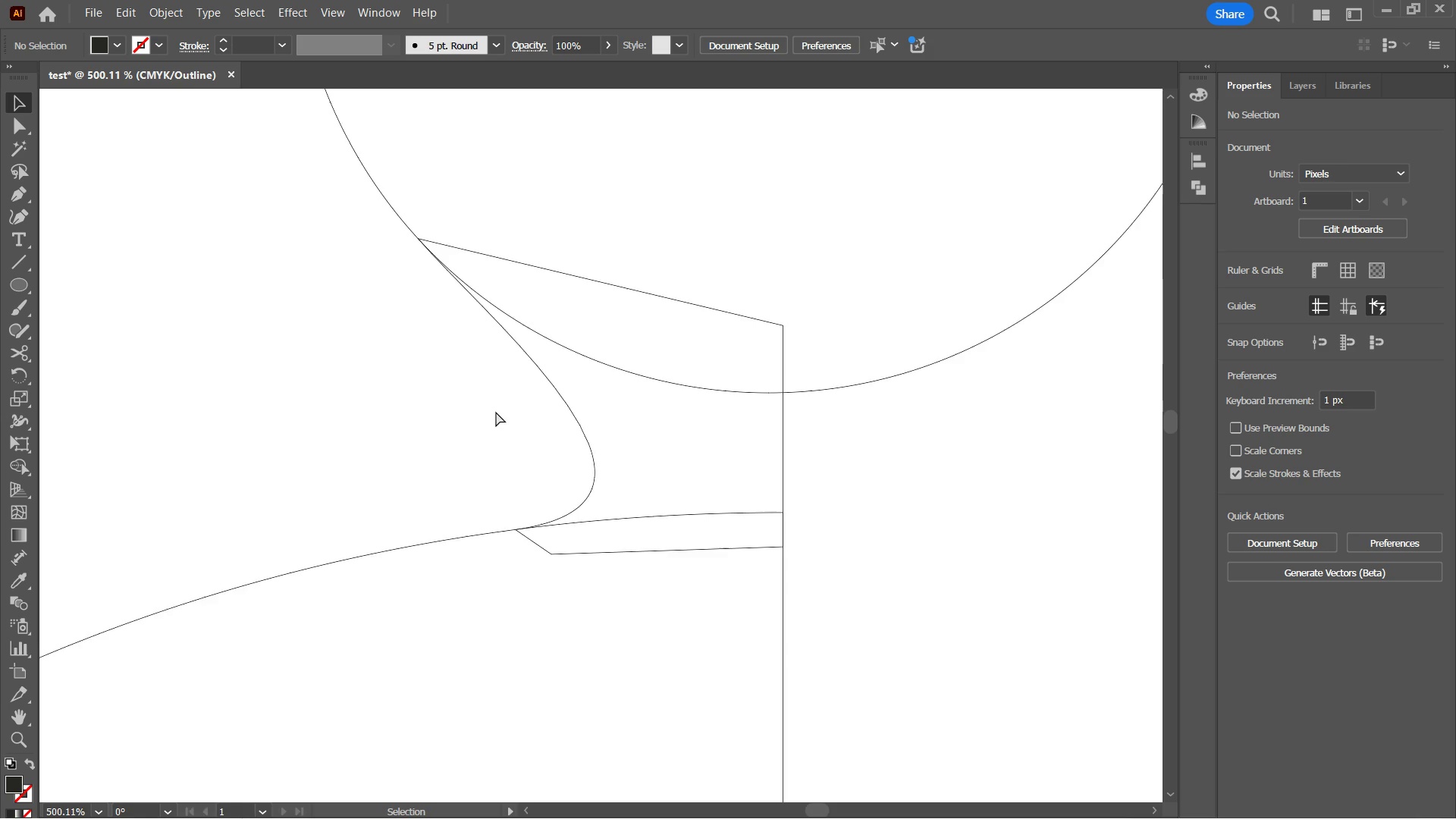 
key(Control+Y)
 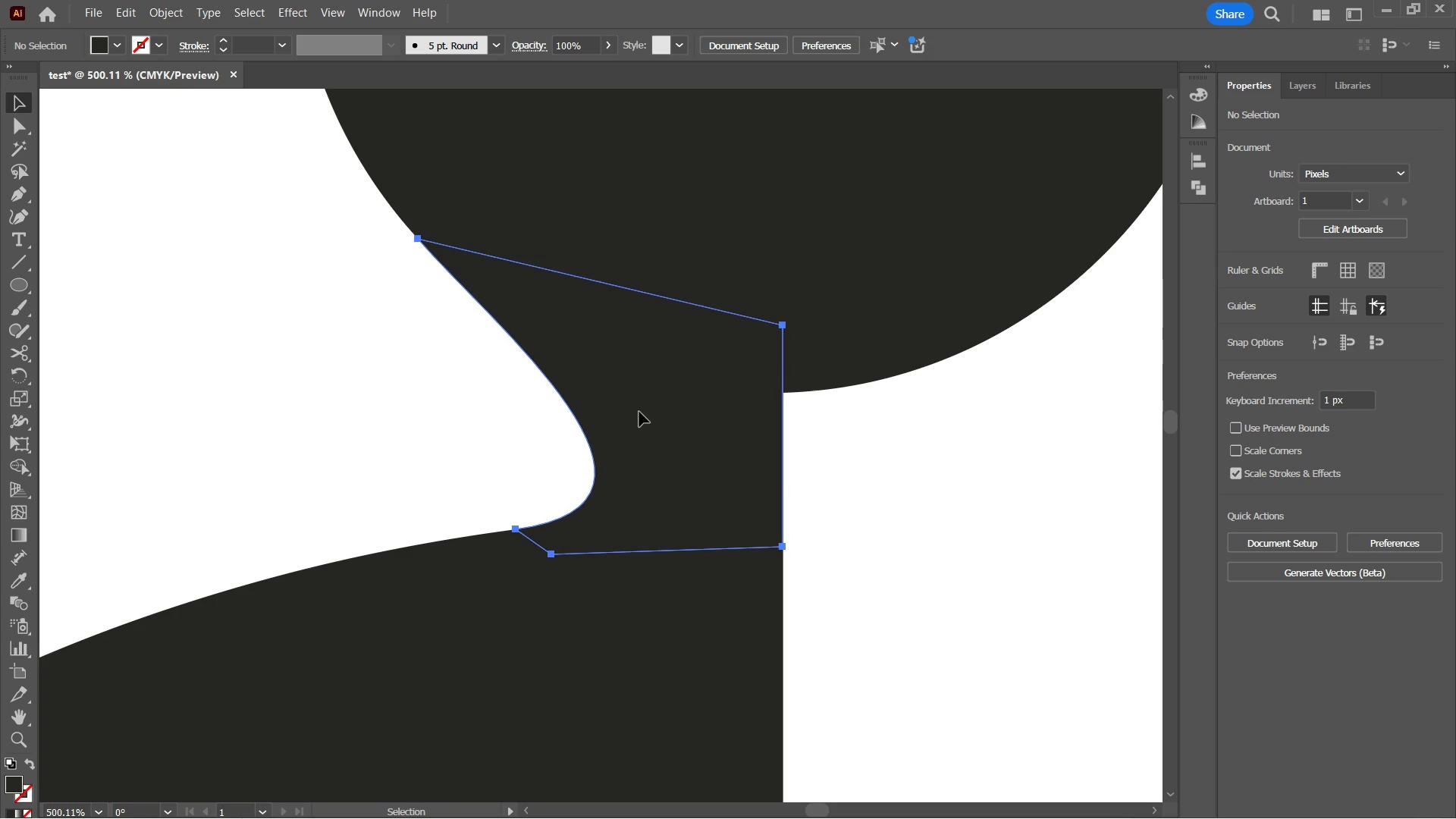 
left_click([639, 412])